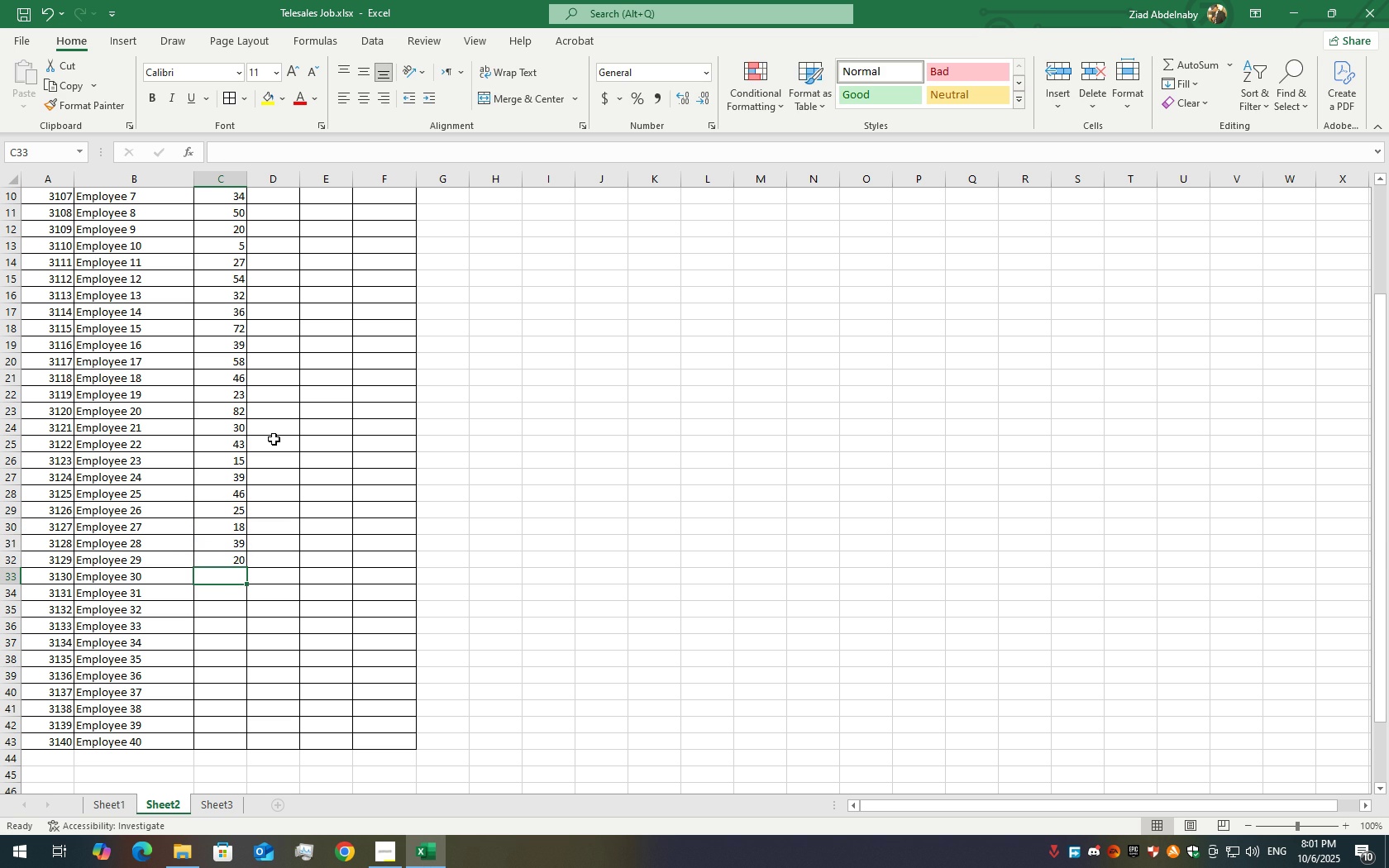 
type(50)
 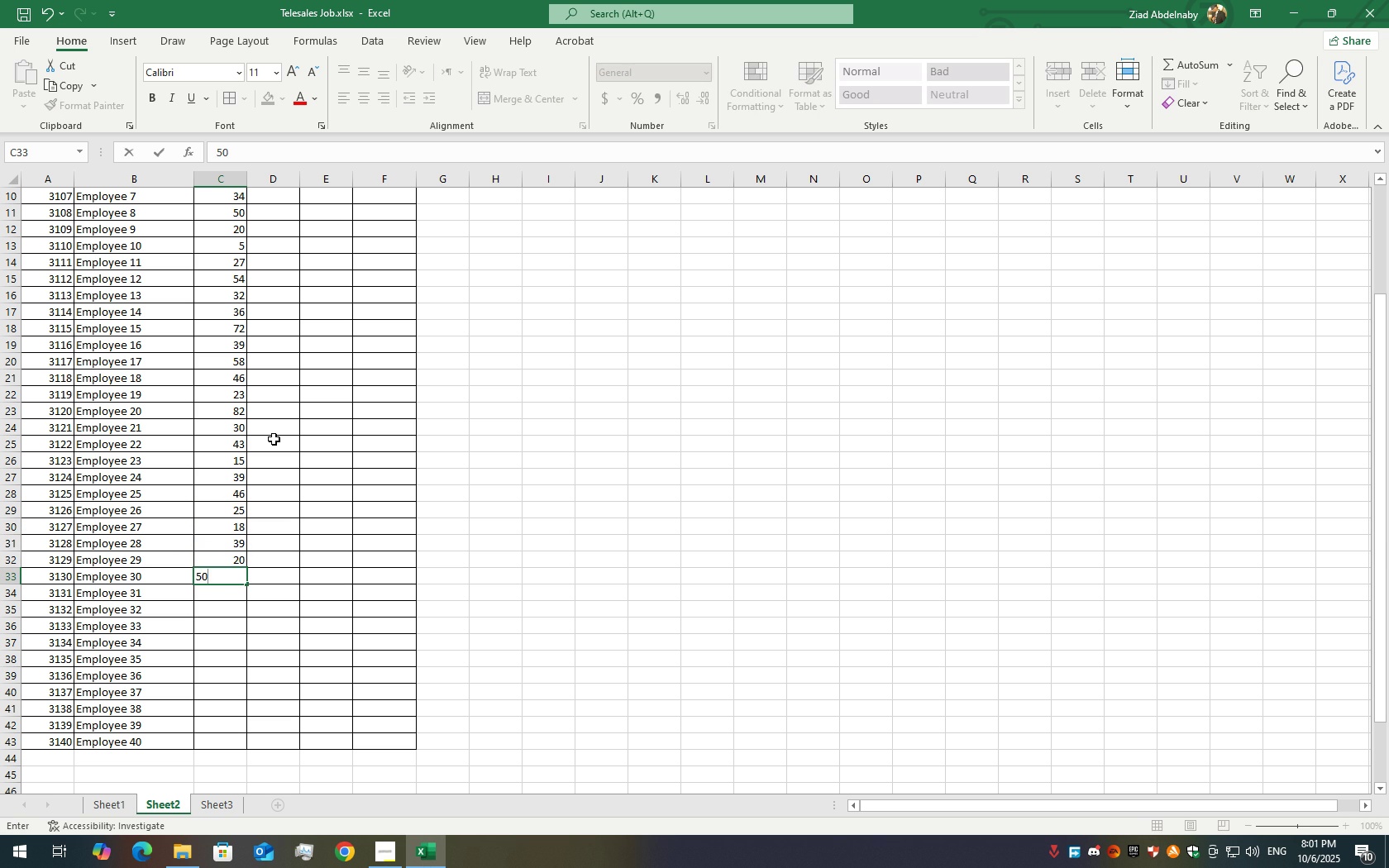 
key(Enter)
 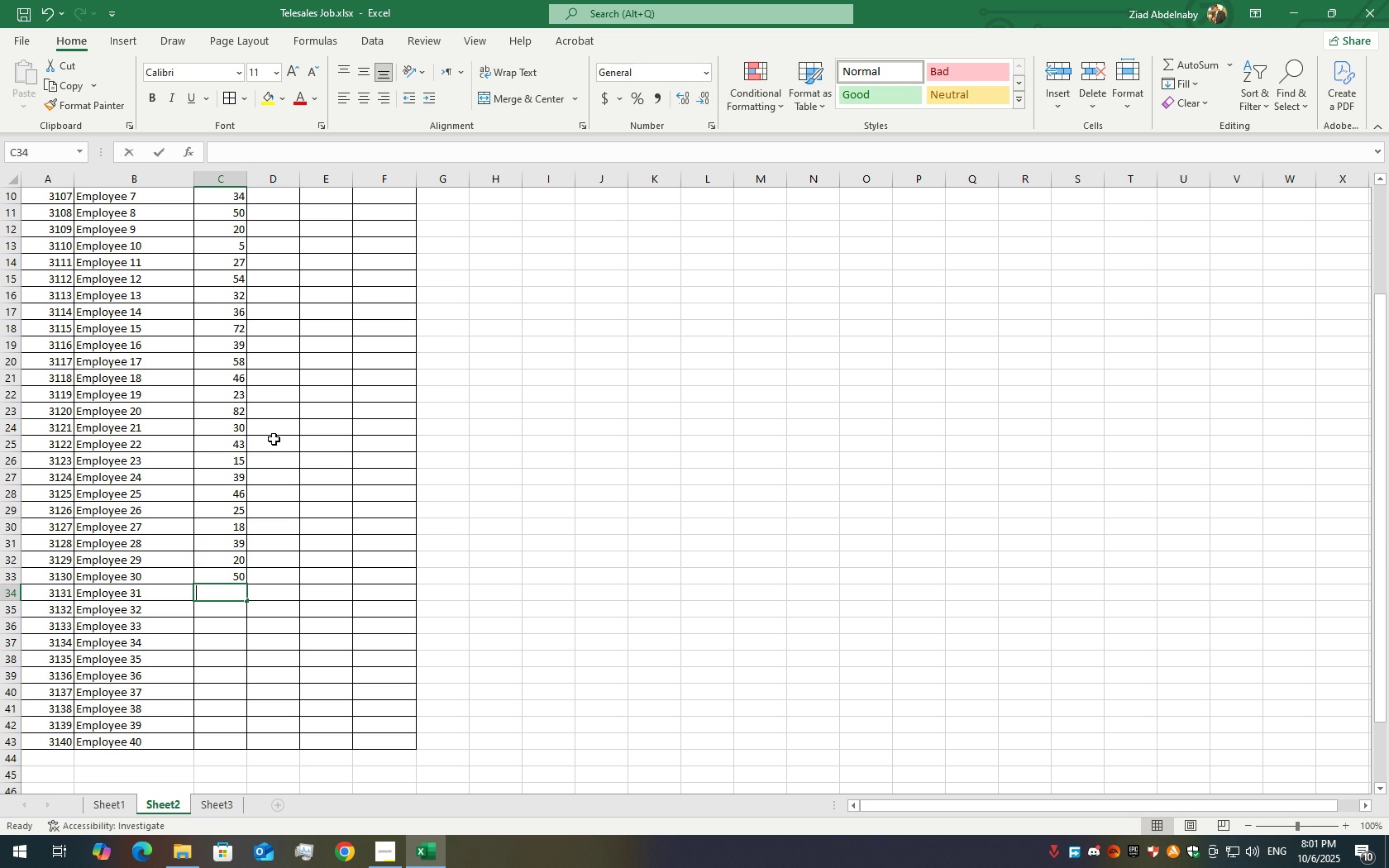 
type(60)
 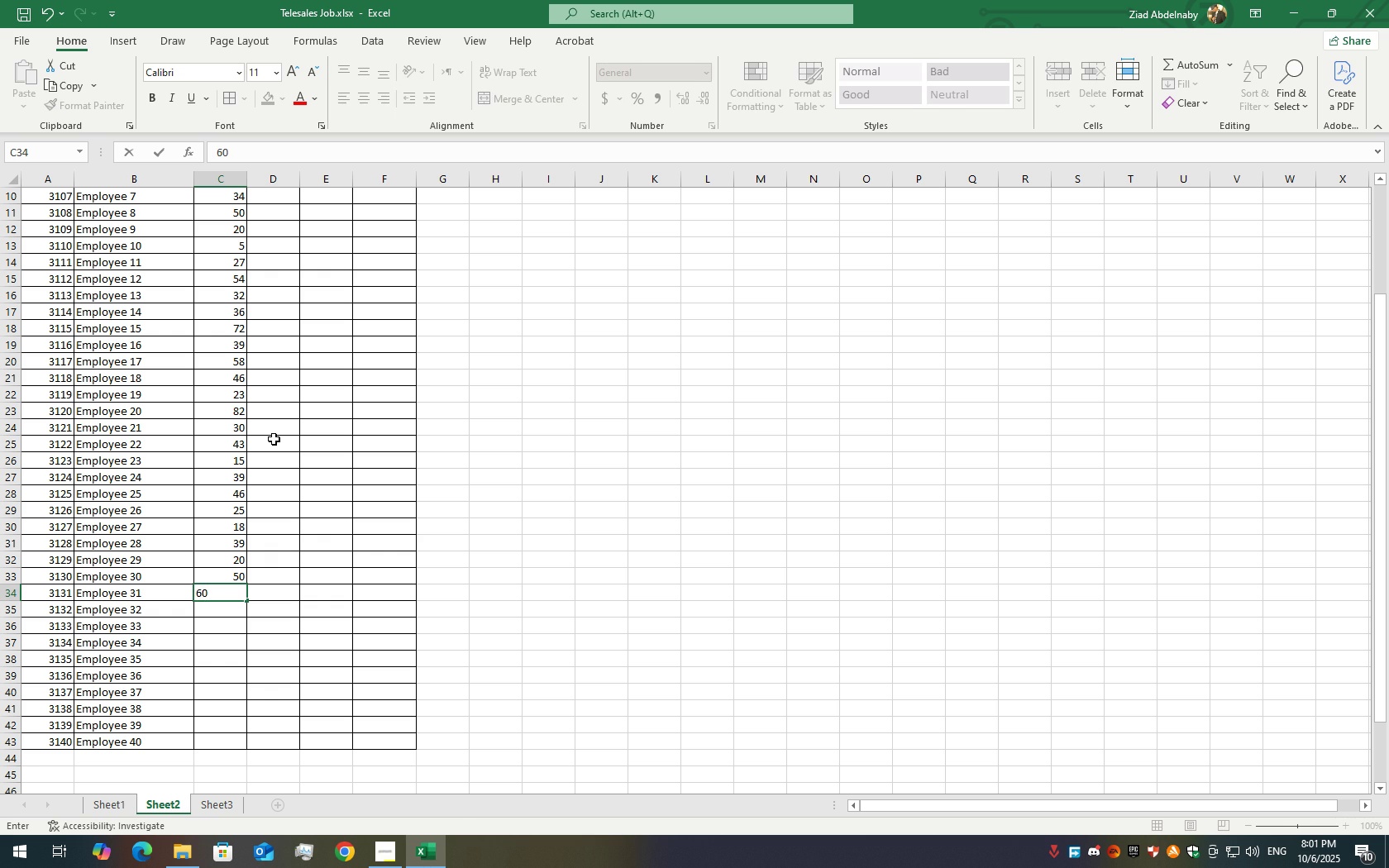 
key(Enter)
 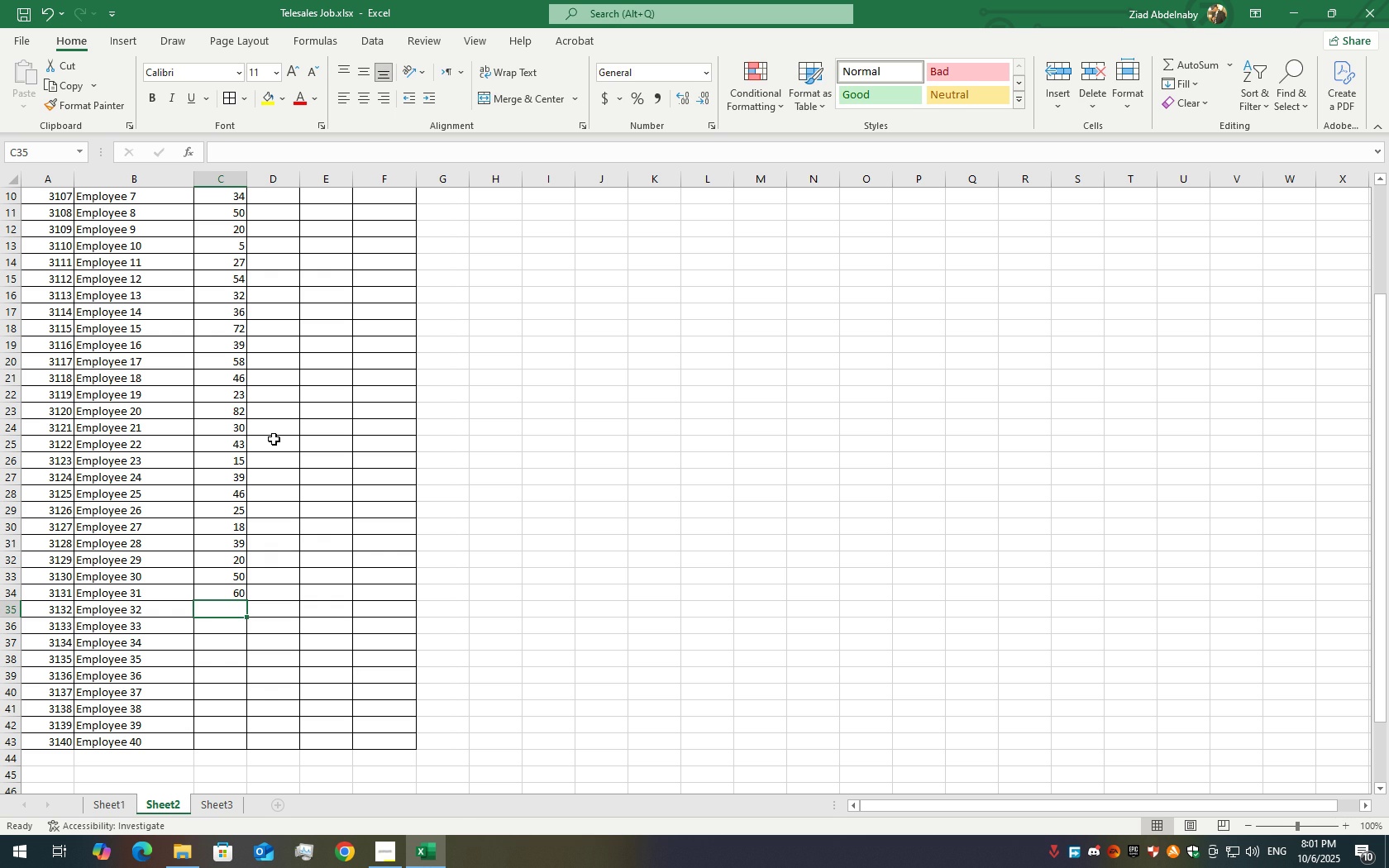 
type(48)
 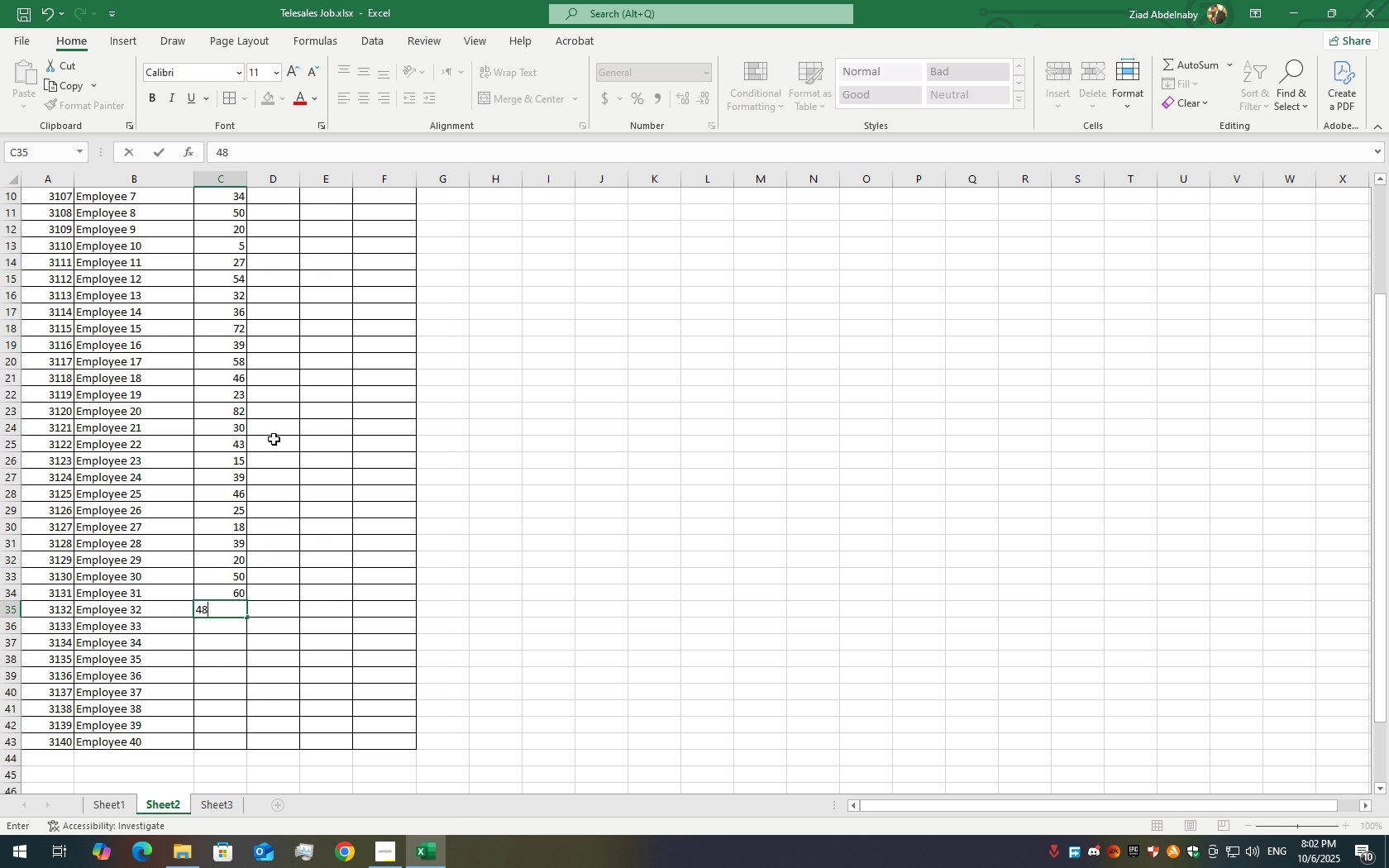 
key(Enter)
 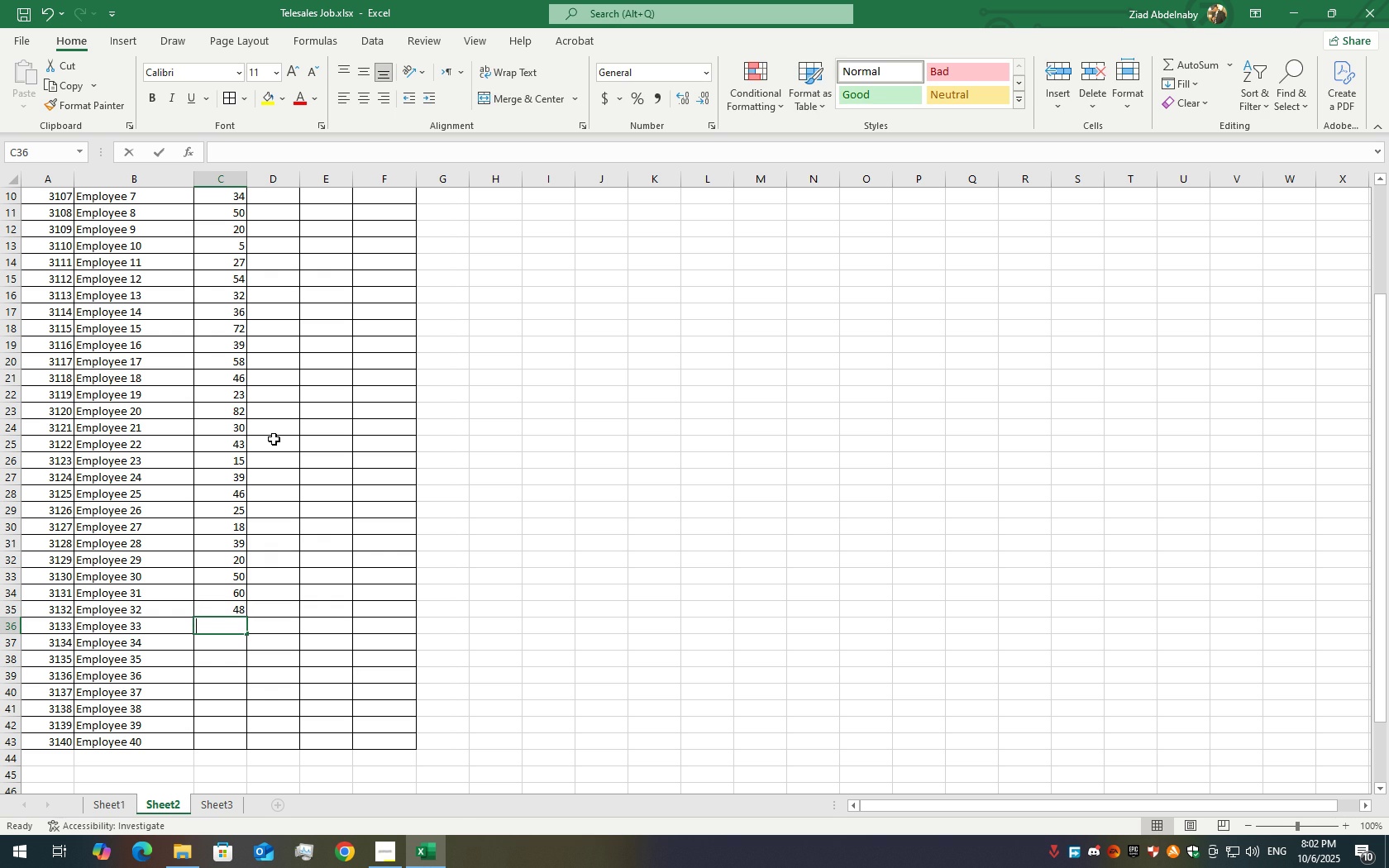 
type(42)
 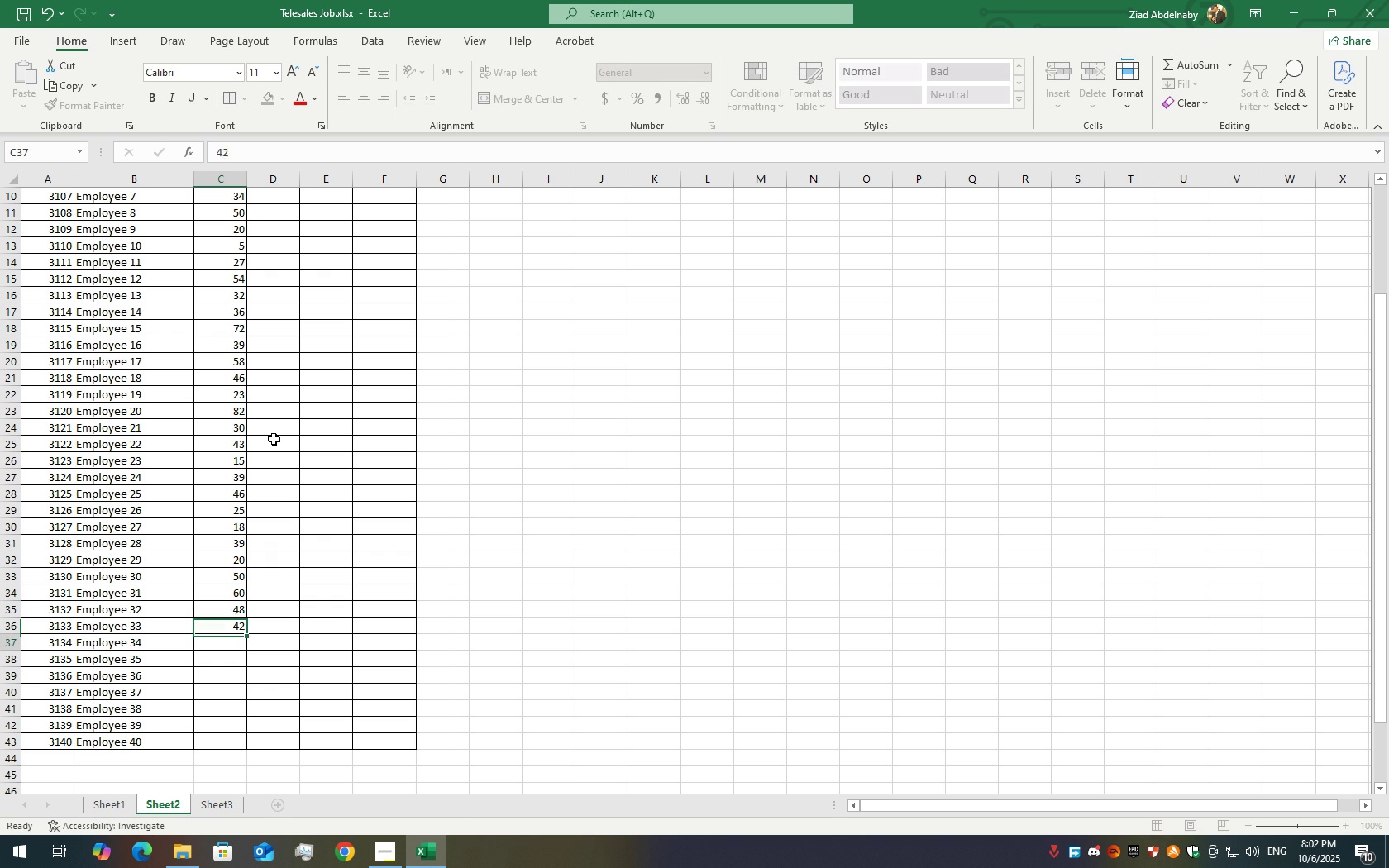 
key(Enter)
 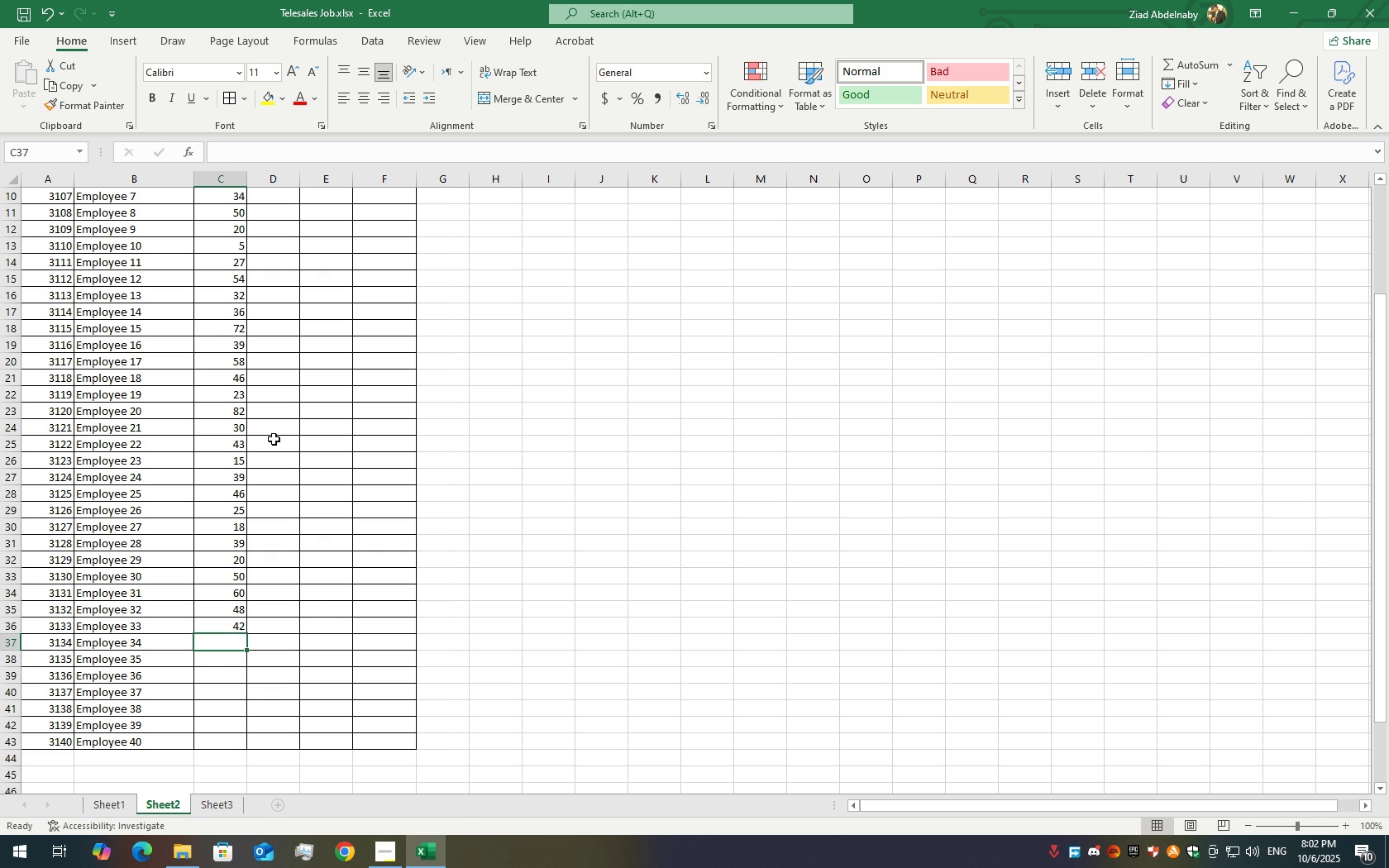 
type(53)
 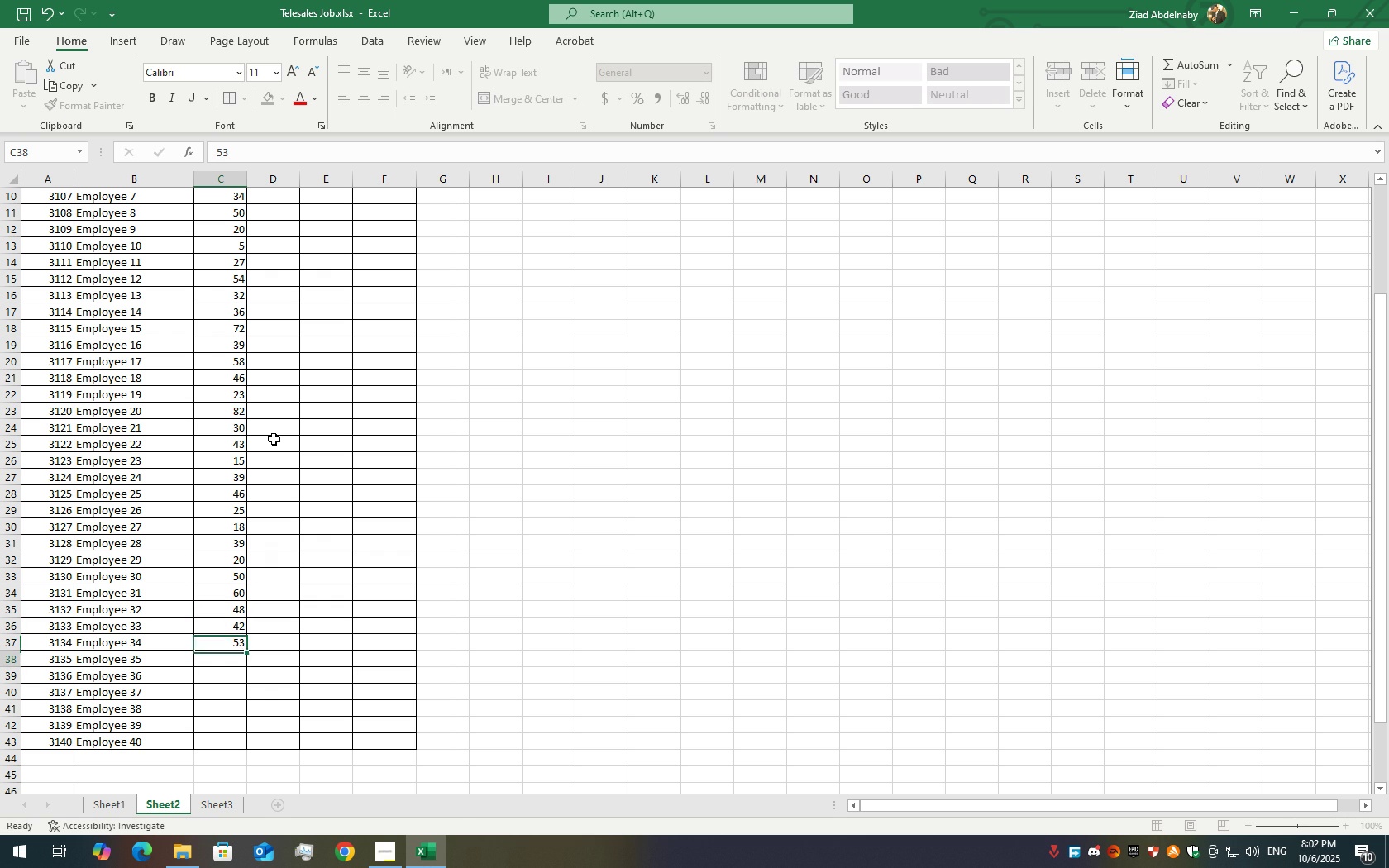 
key(Enter)
 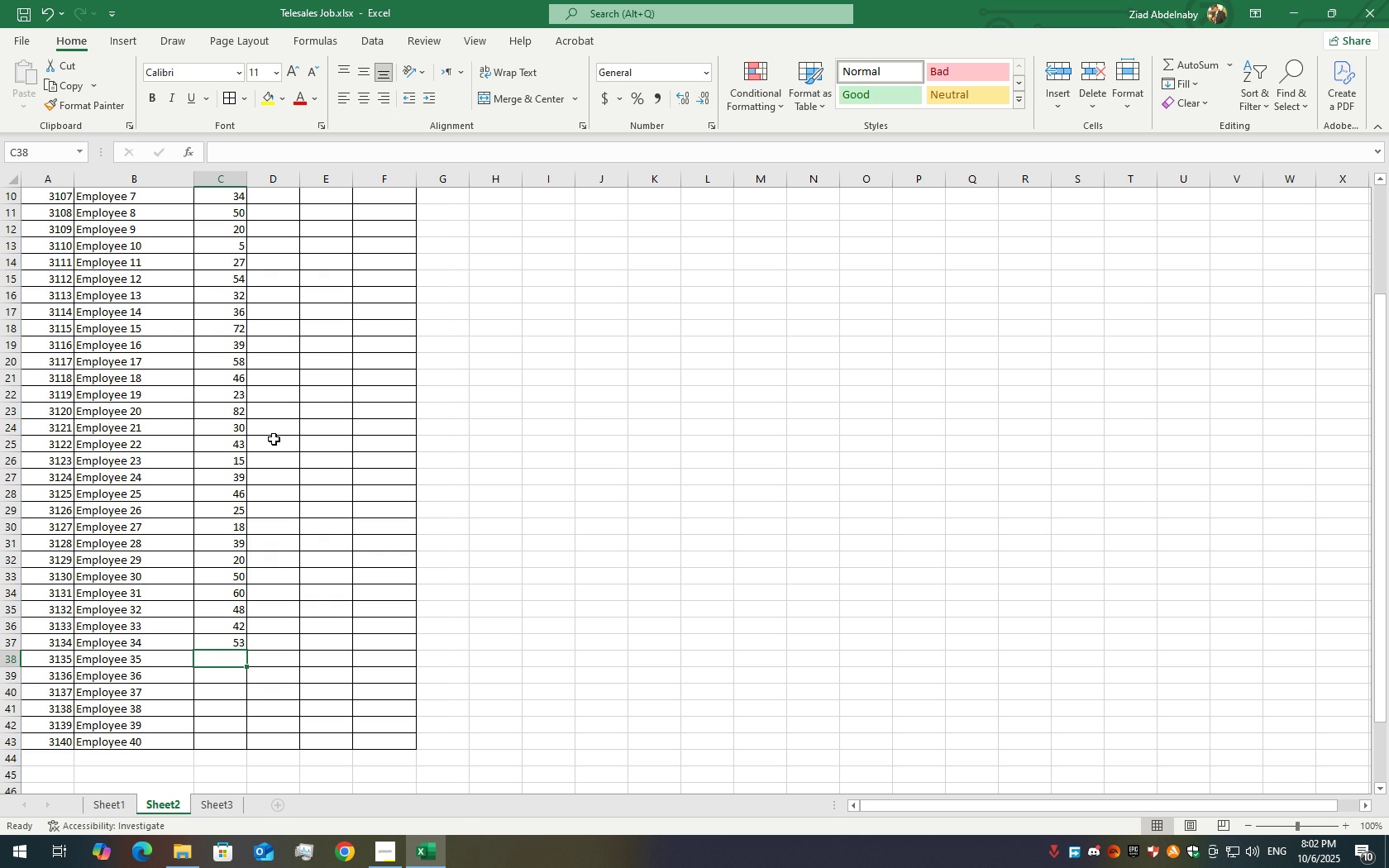 
type(6)
key(Backspace)
type(5)
key(Backspace)
type(60)
 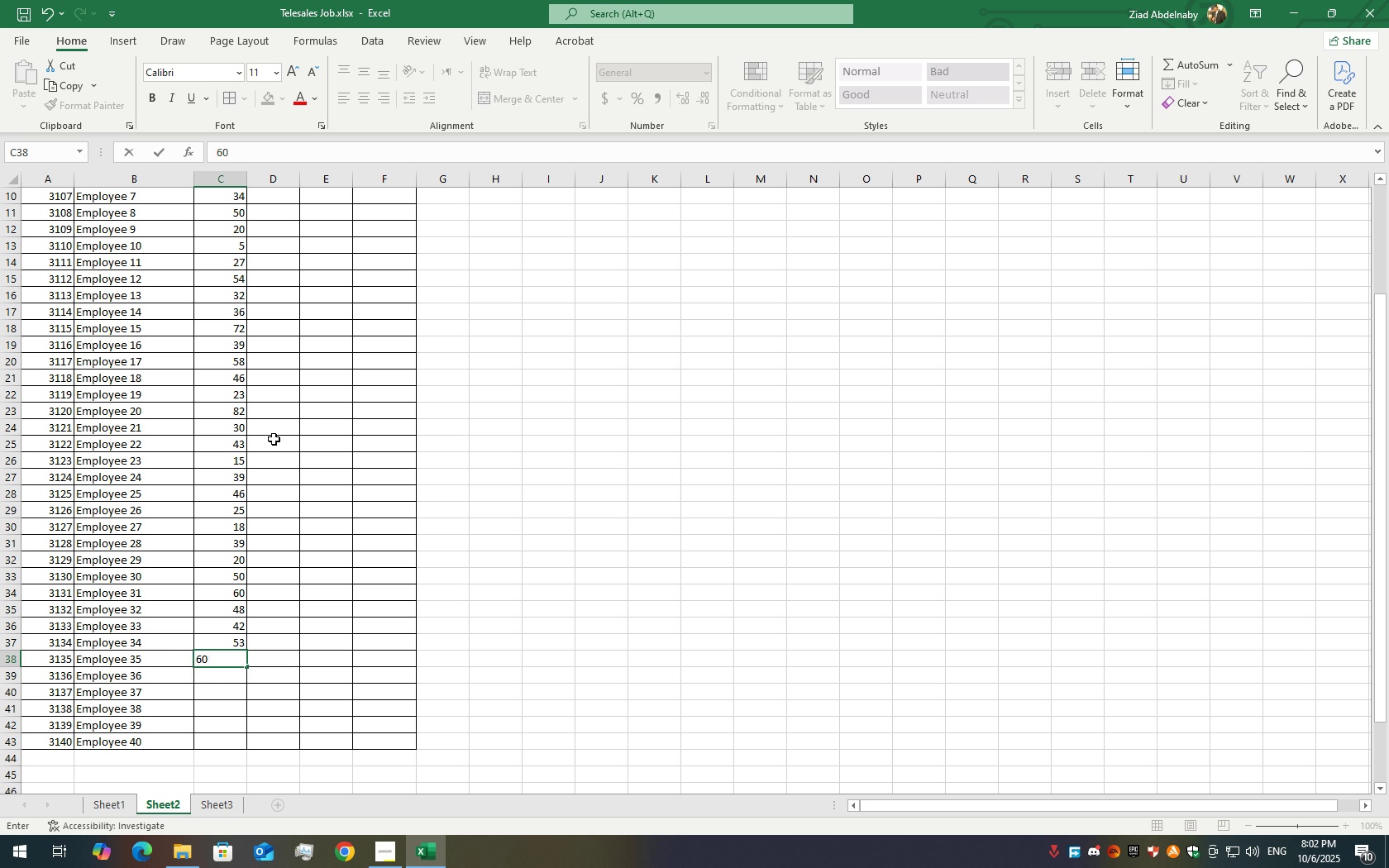 
key(Enter)
 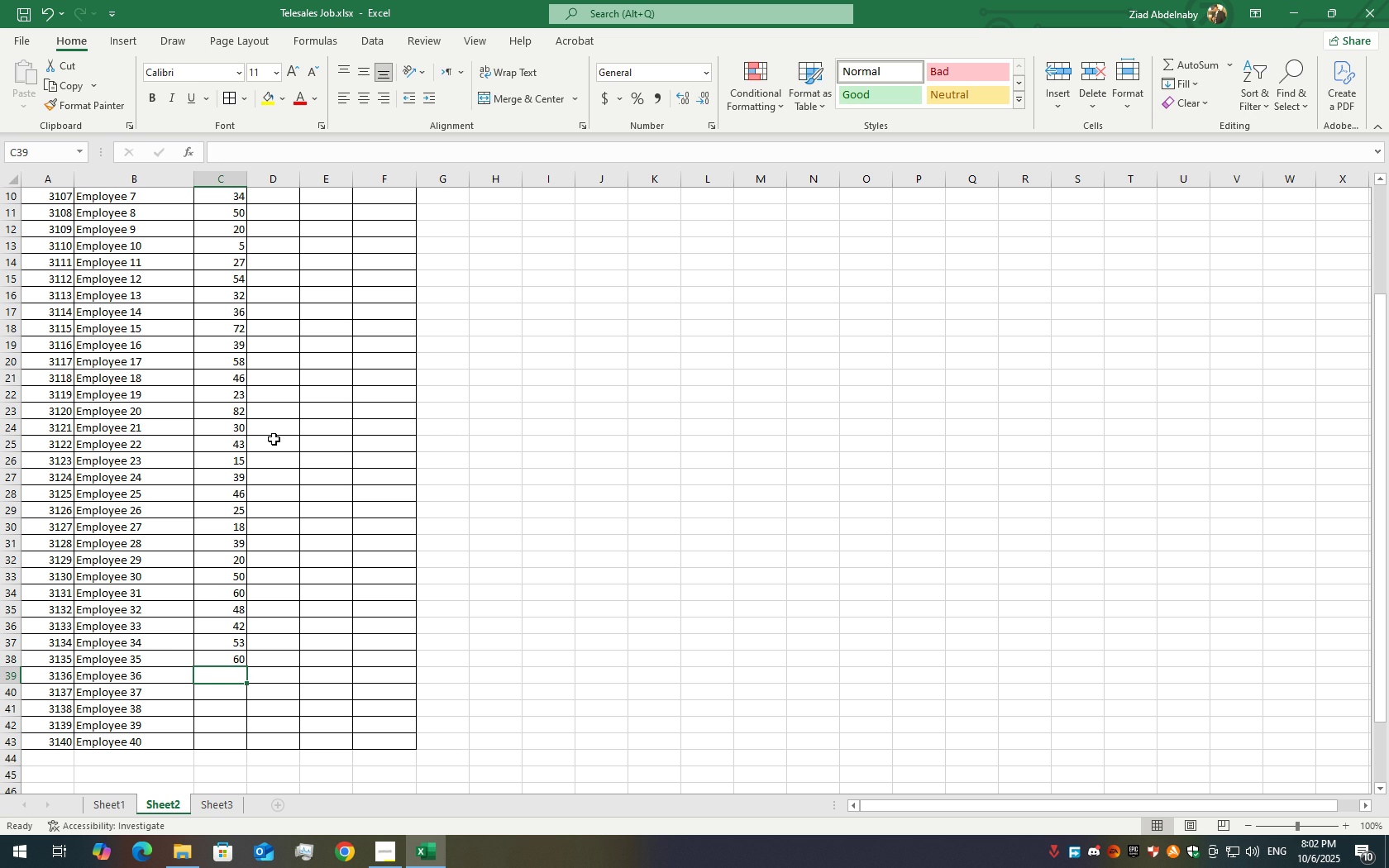 
type(30)
 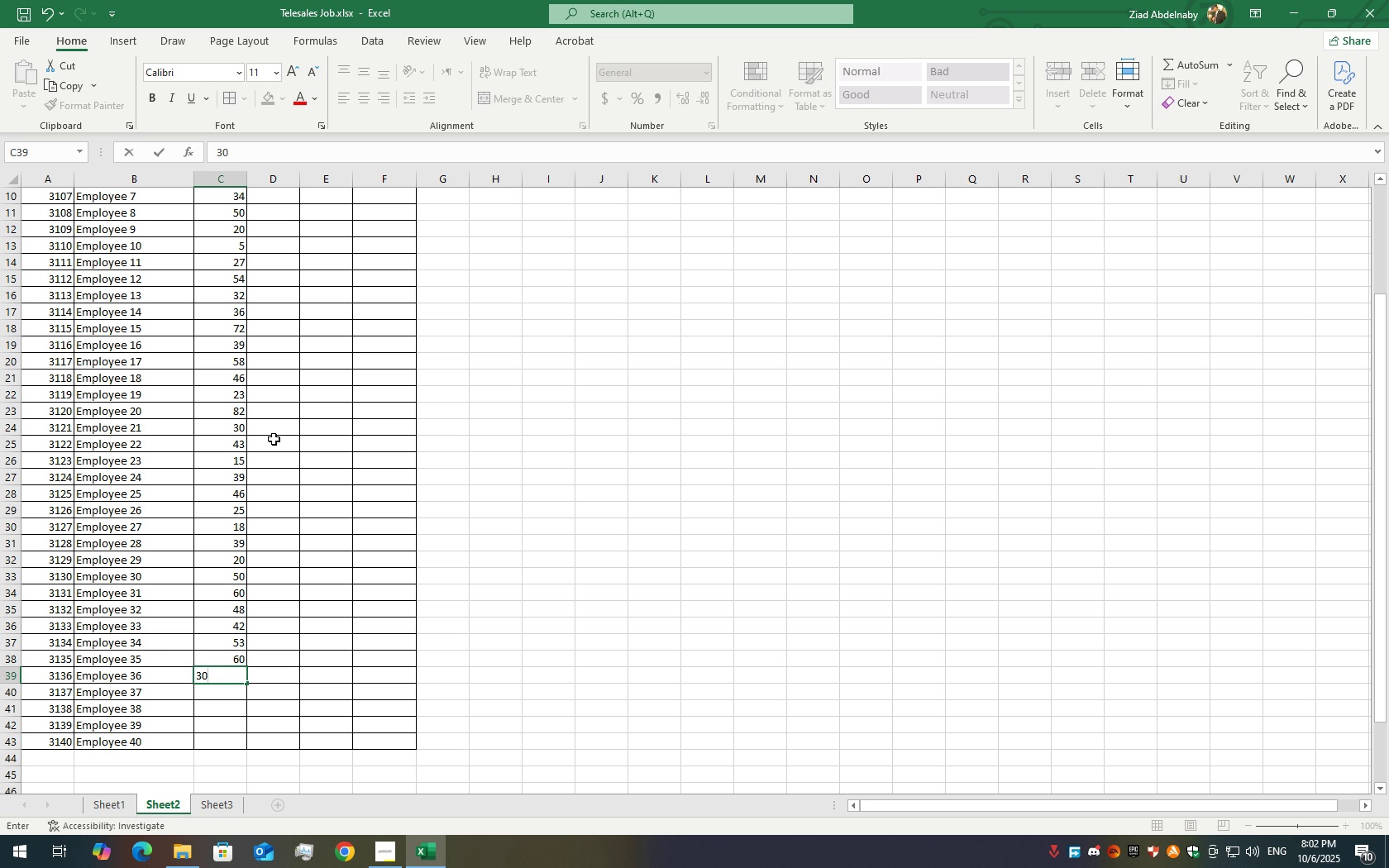 
key(Enter)
 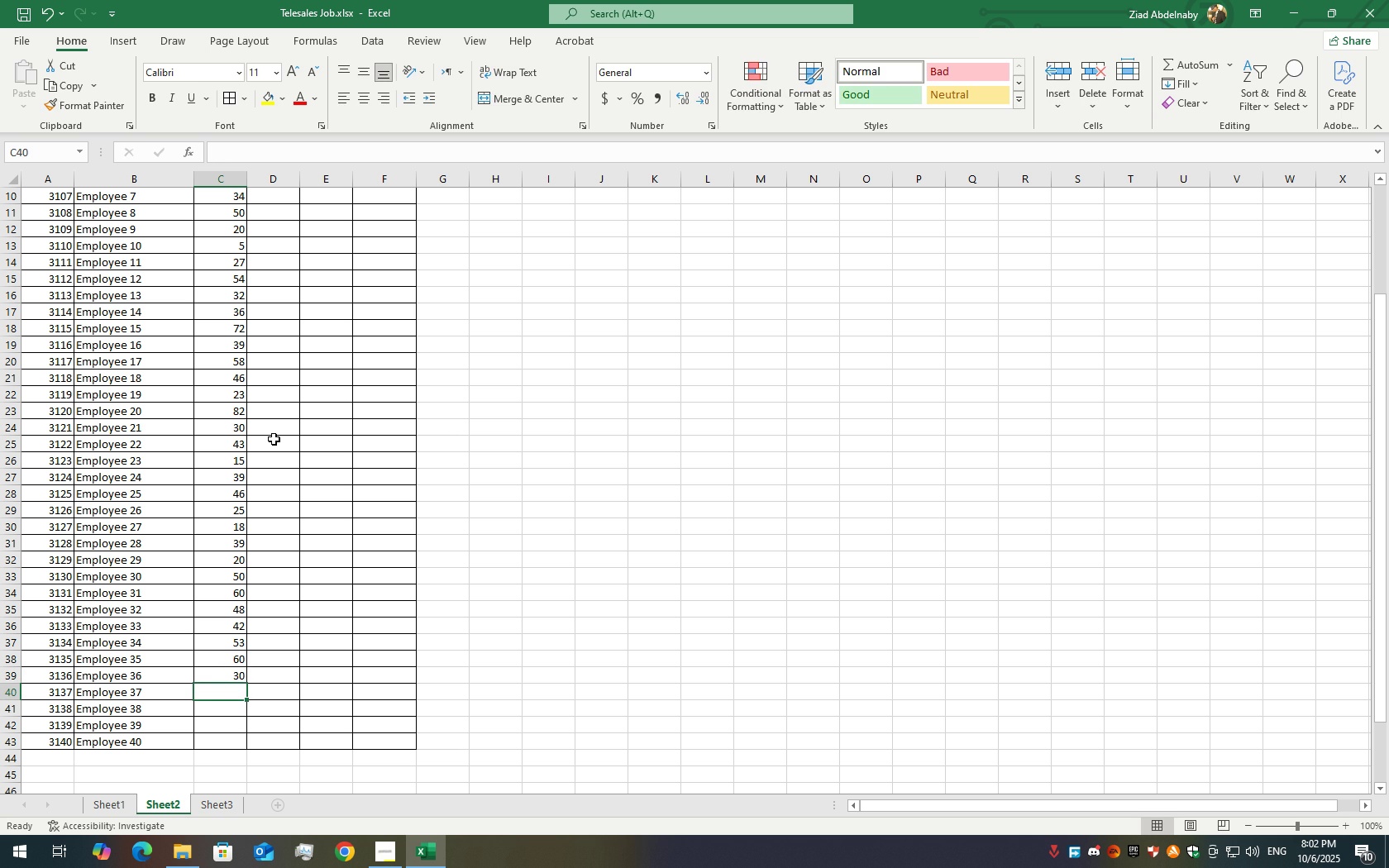 
type(24)
 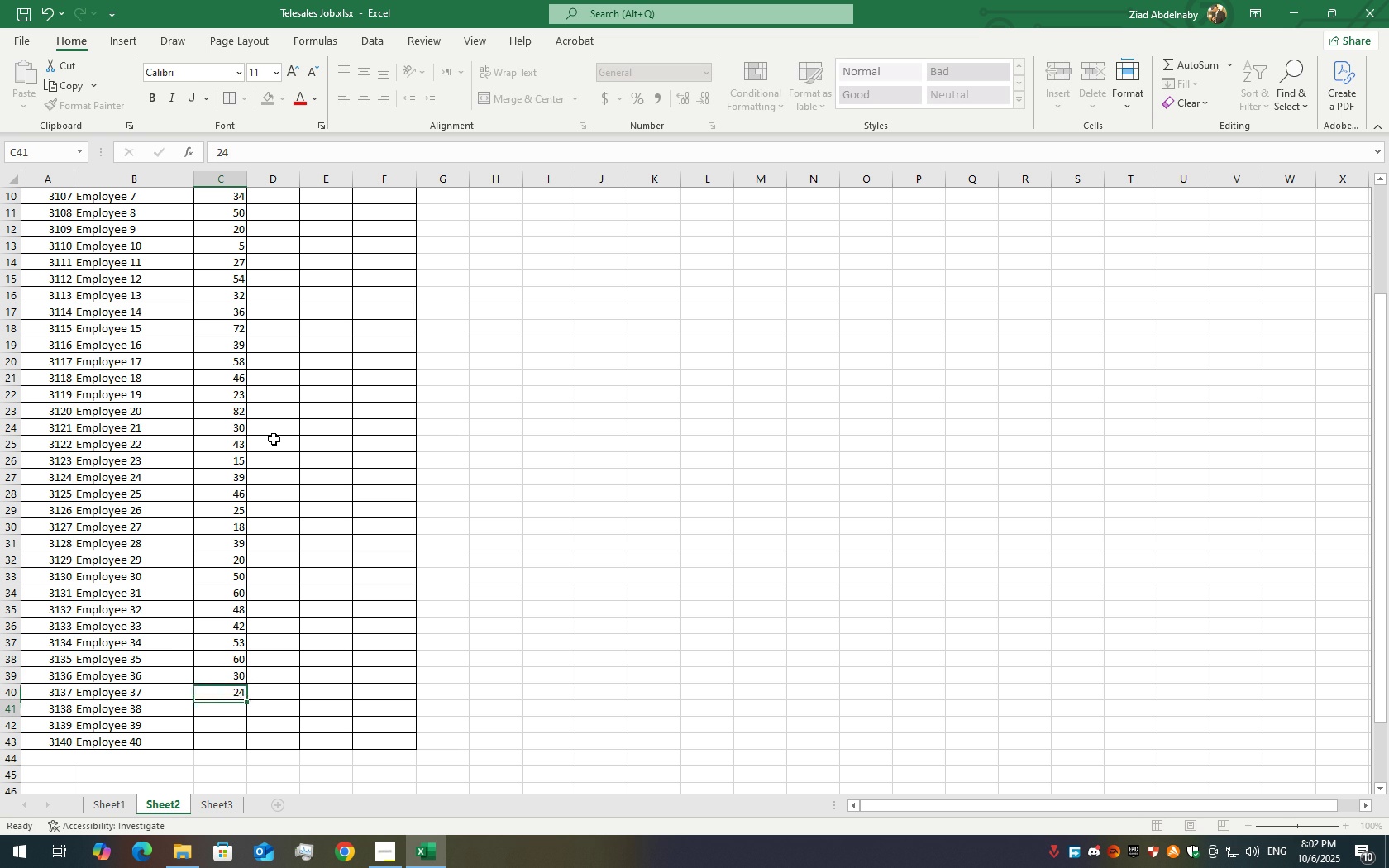 
key(Enter)
 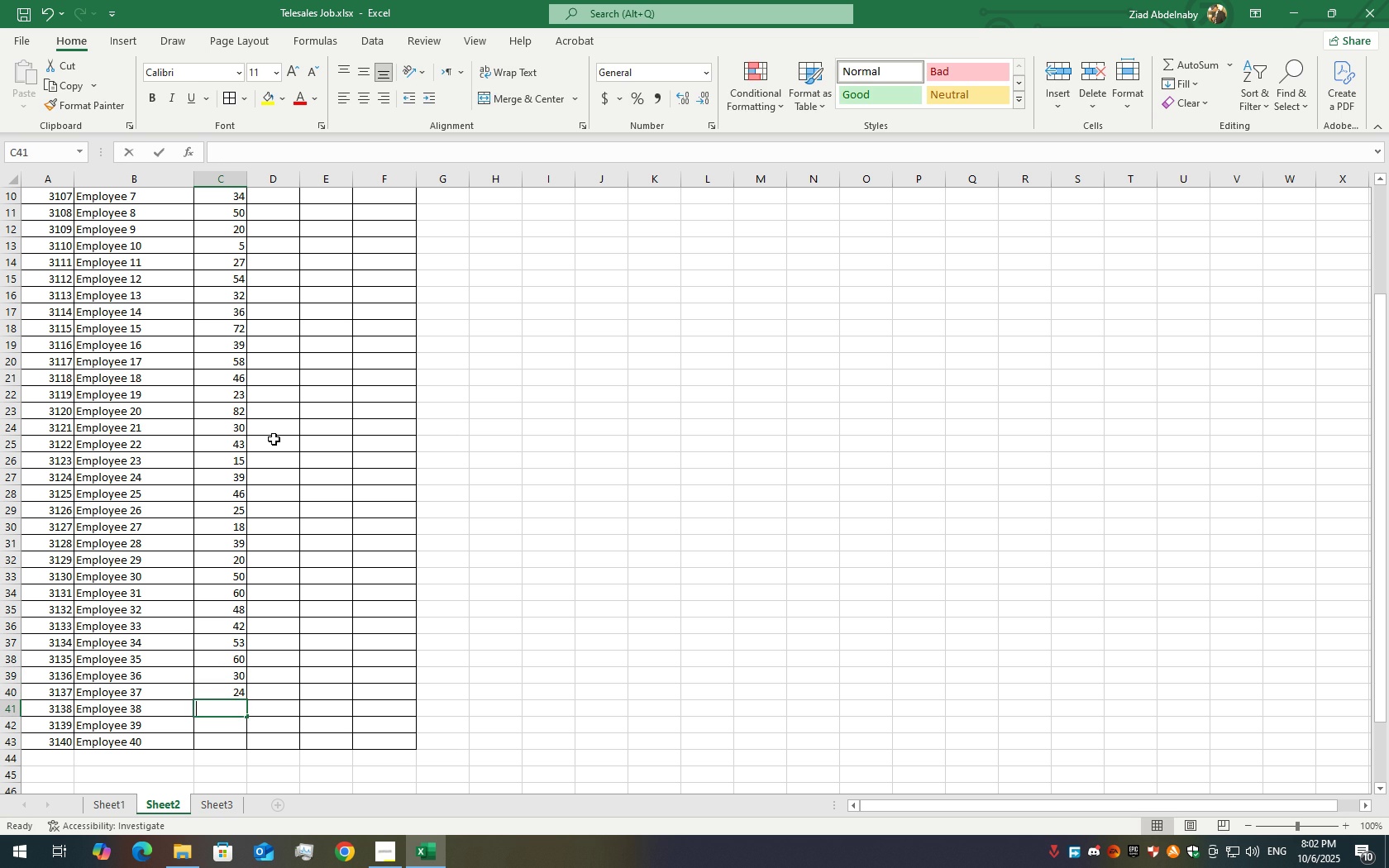 
key(9)
 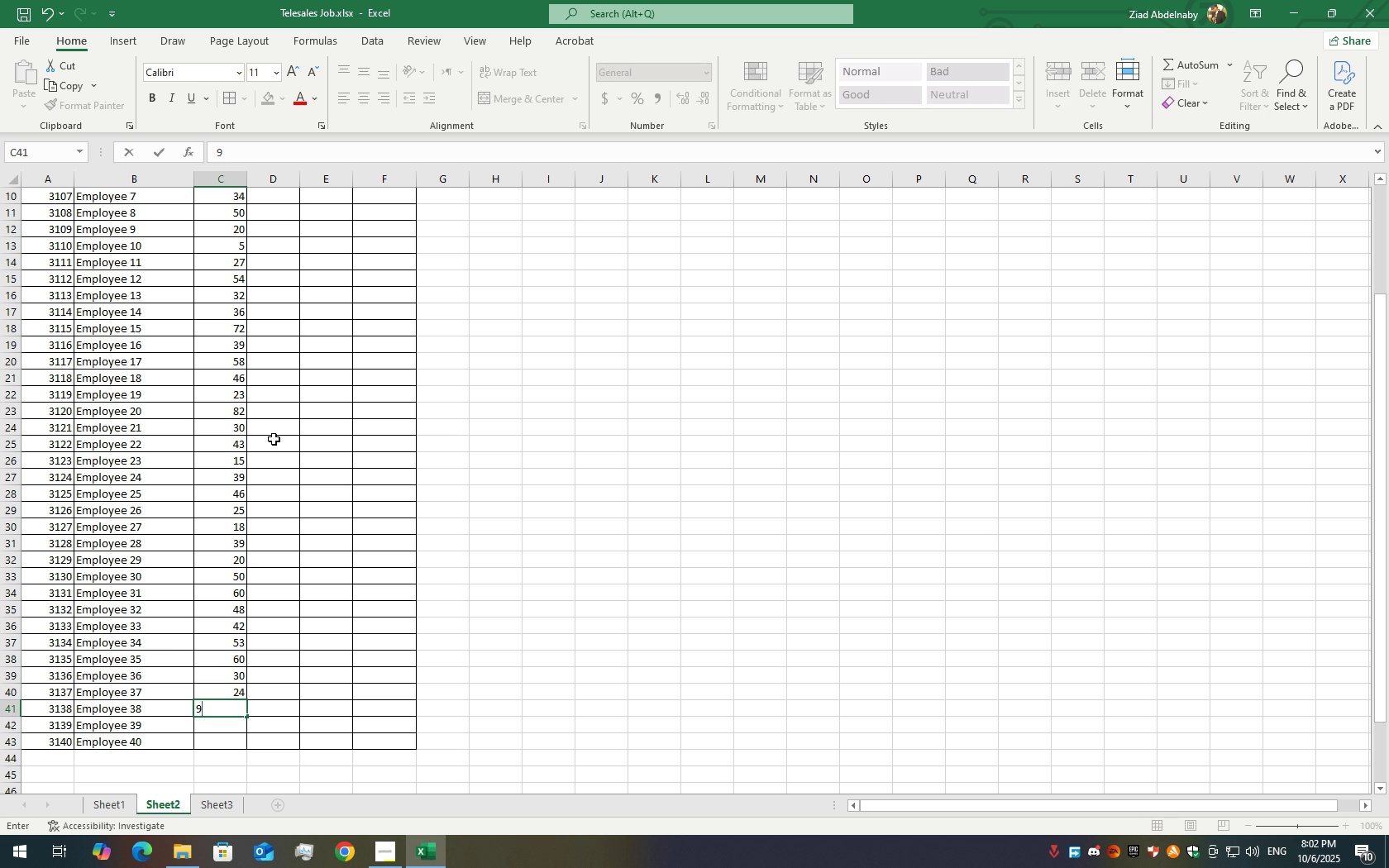 
key(Enter)
 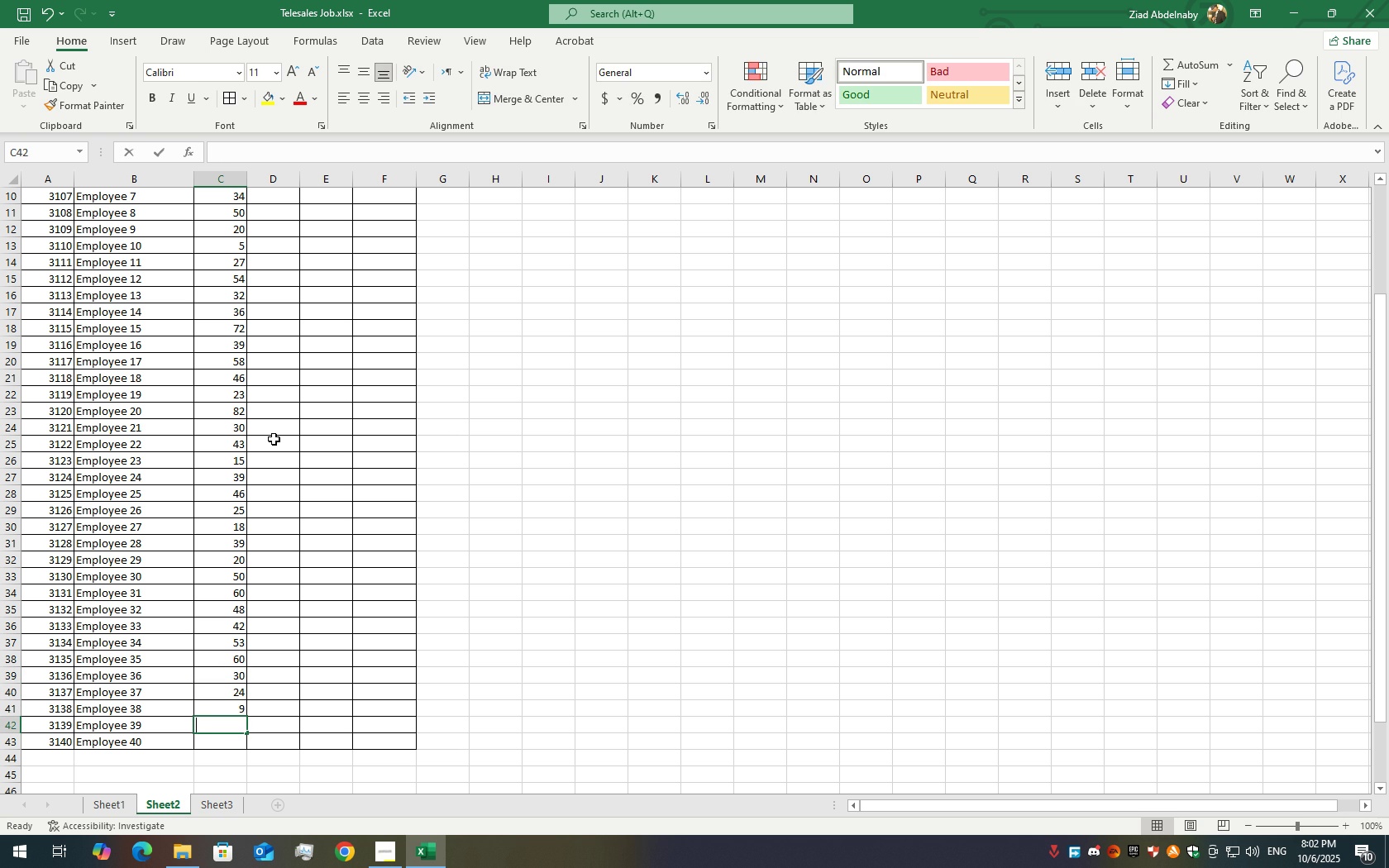 
type(56)
 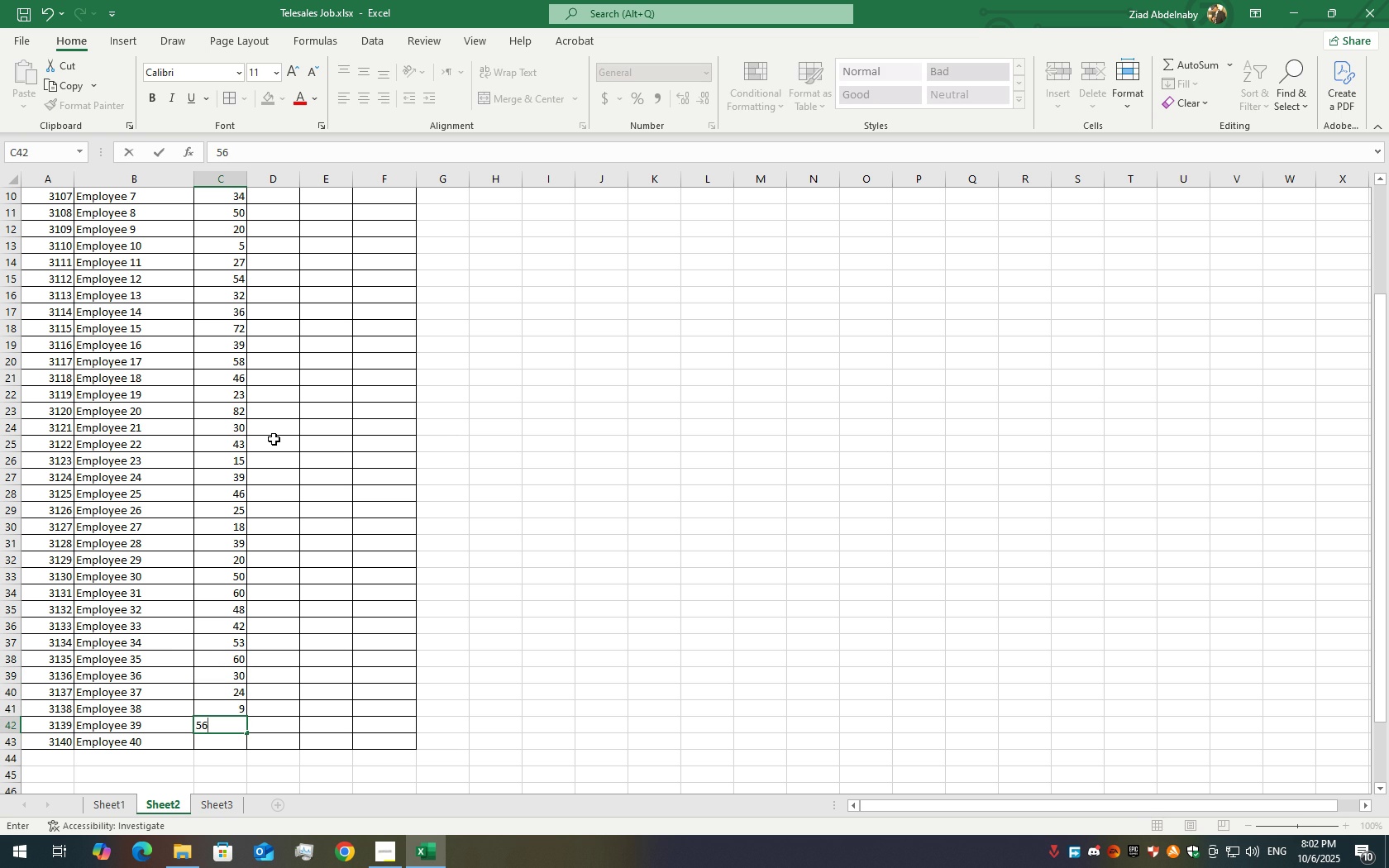 
key(Enter)
 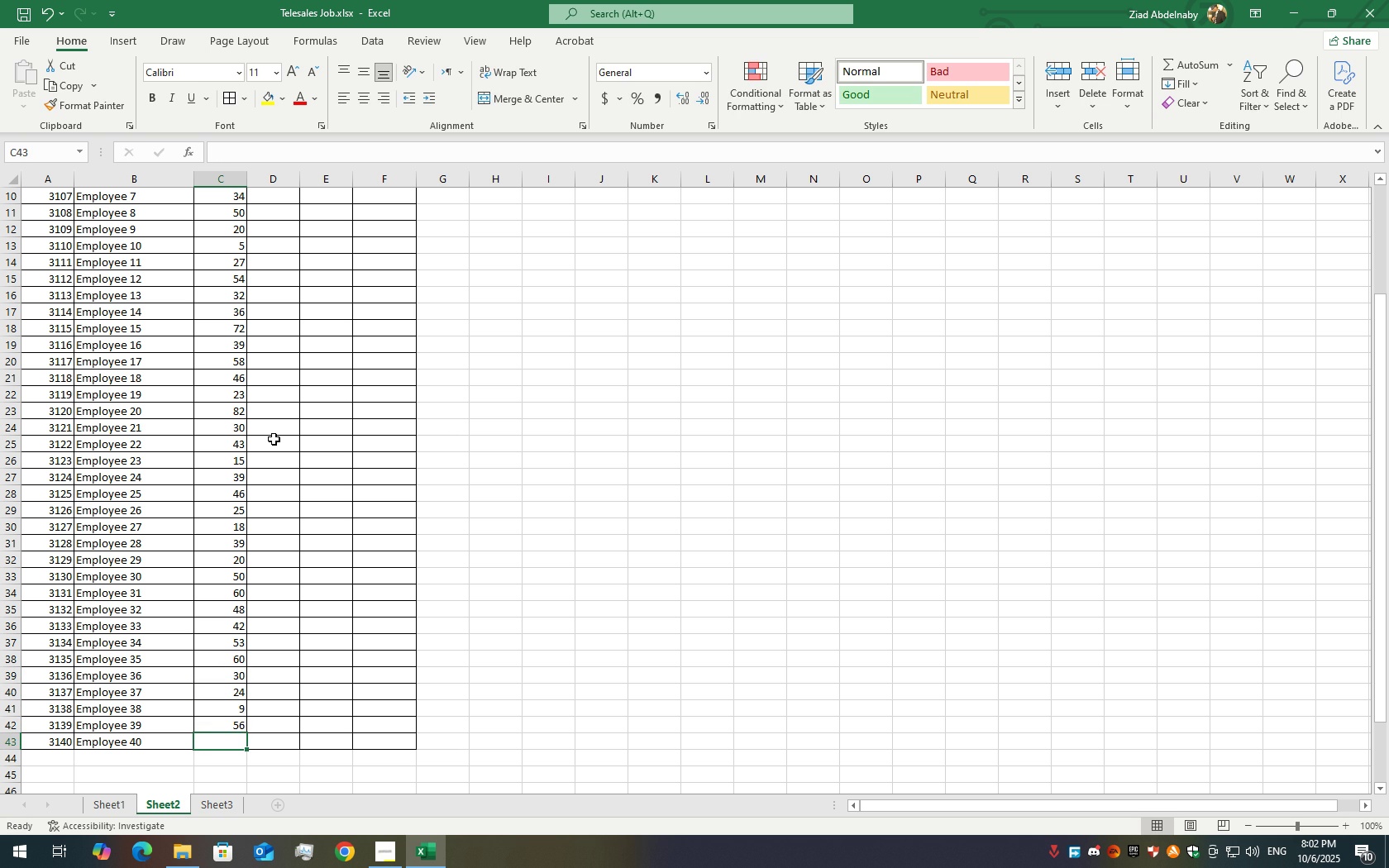 
type(90\)
key(Backspace)
 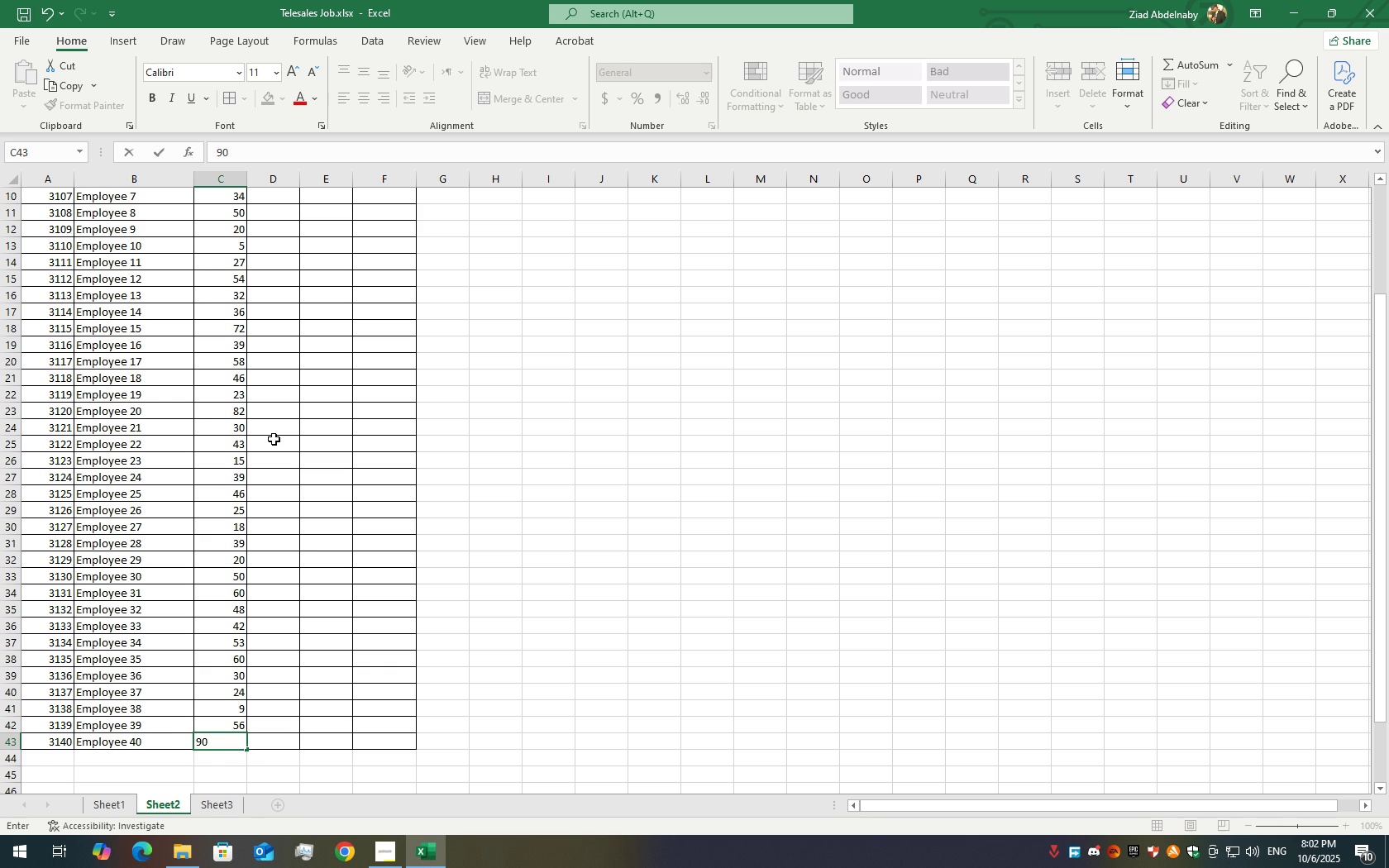 
key(Enter)
 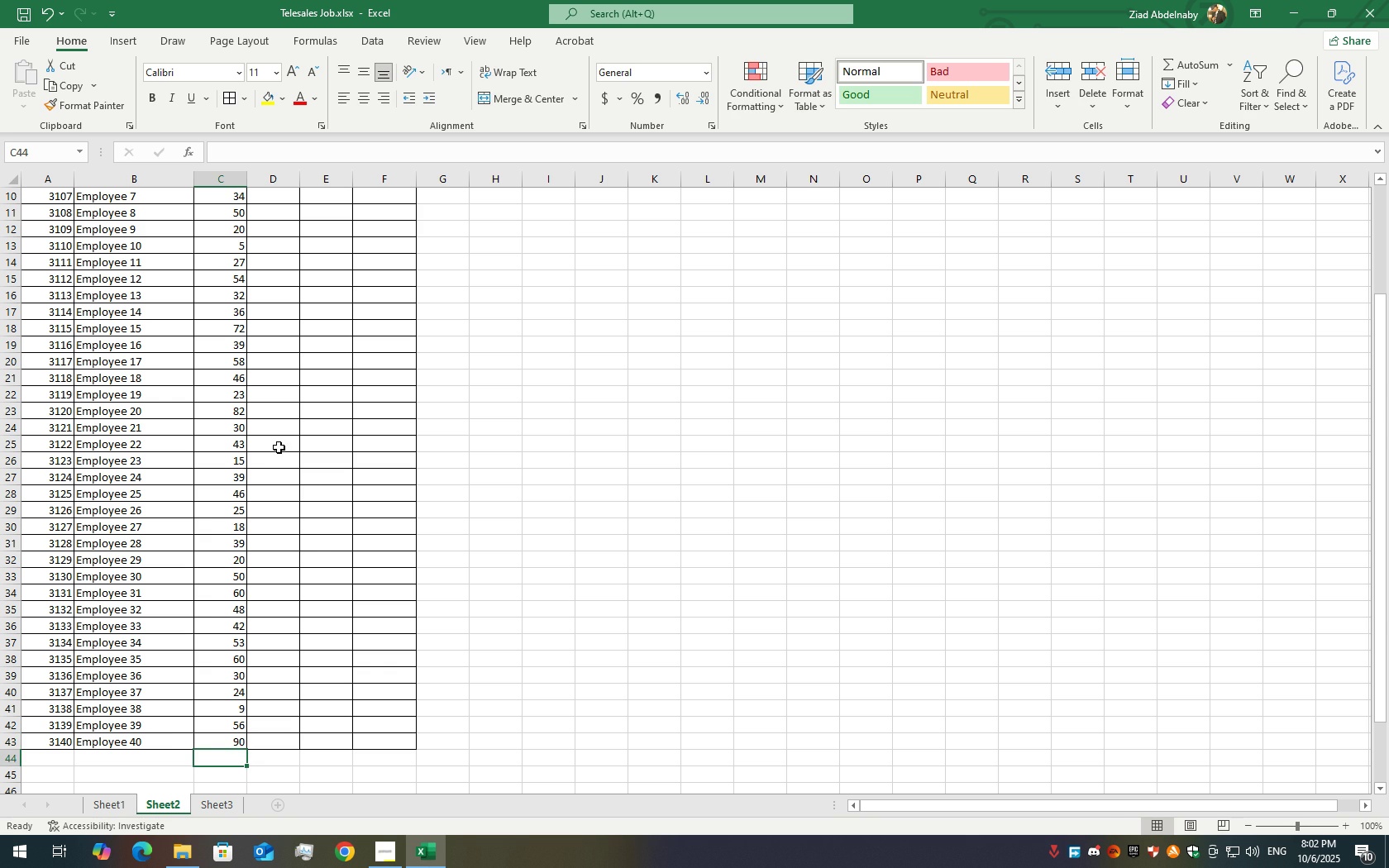 
scroll: coordinate [312, 543], scroll_direction: up, amount: 11.0
 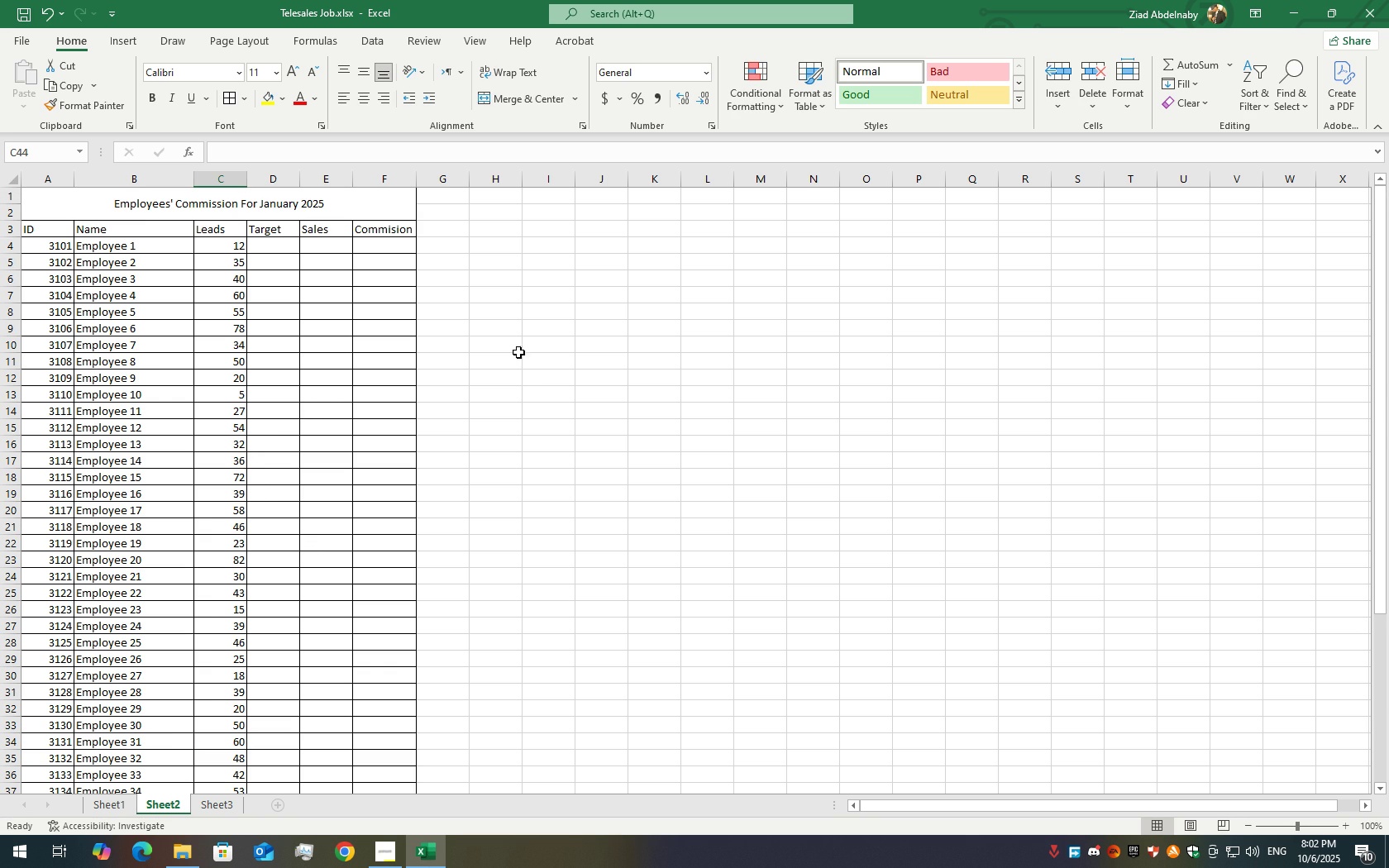 
left_click([537, 303])